 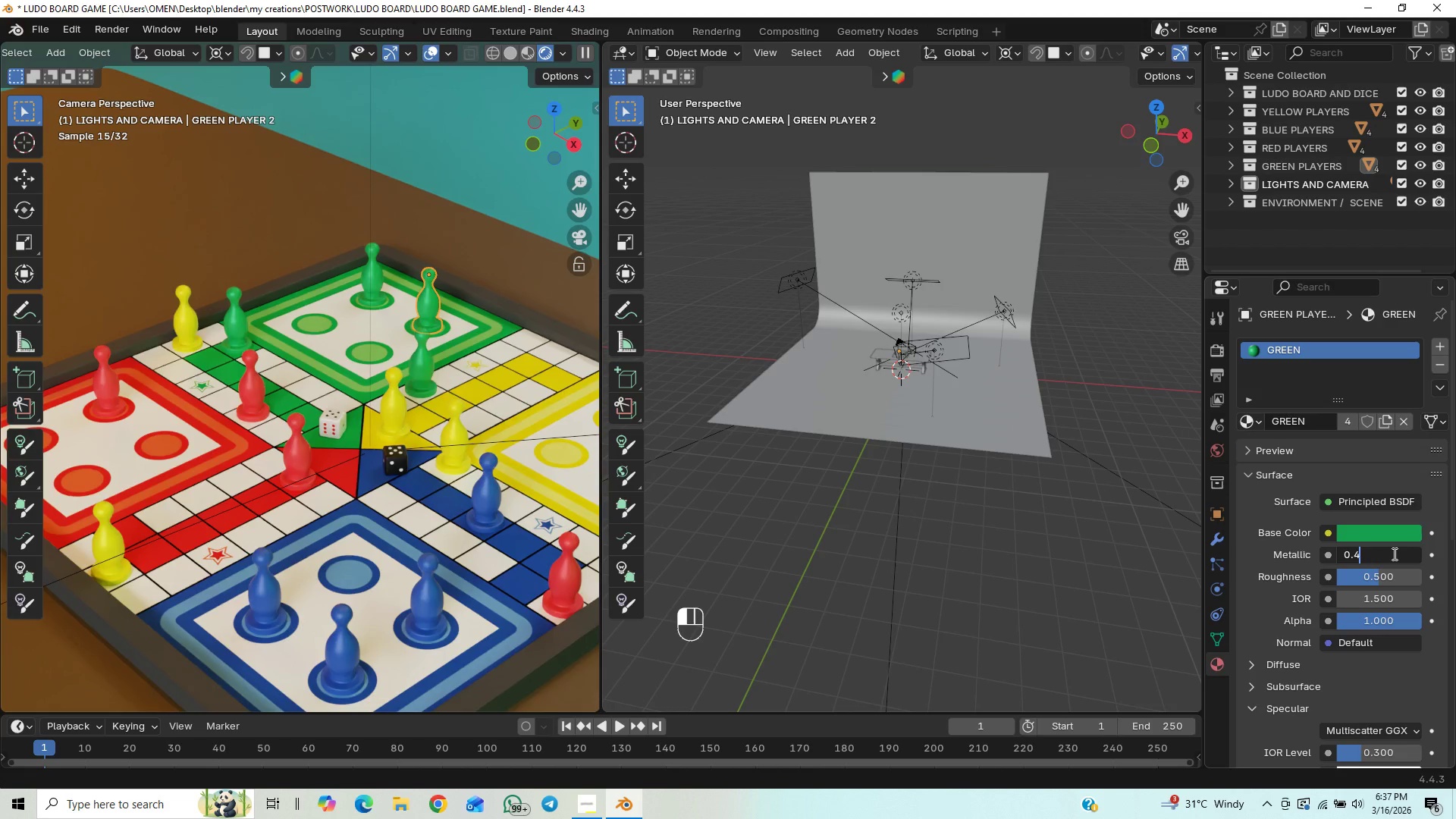 
key(Enter)
 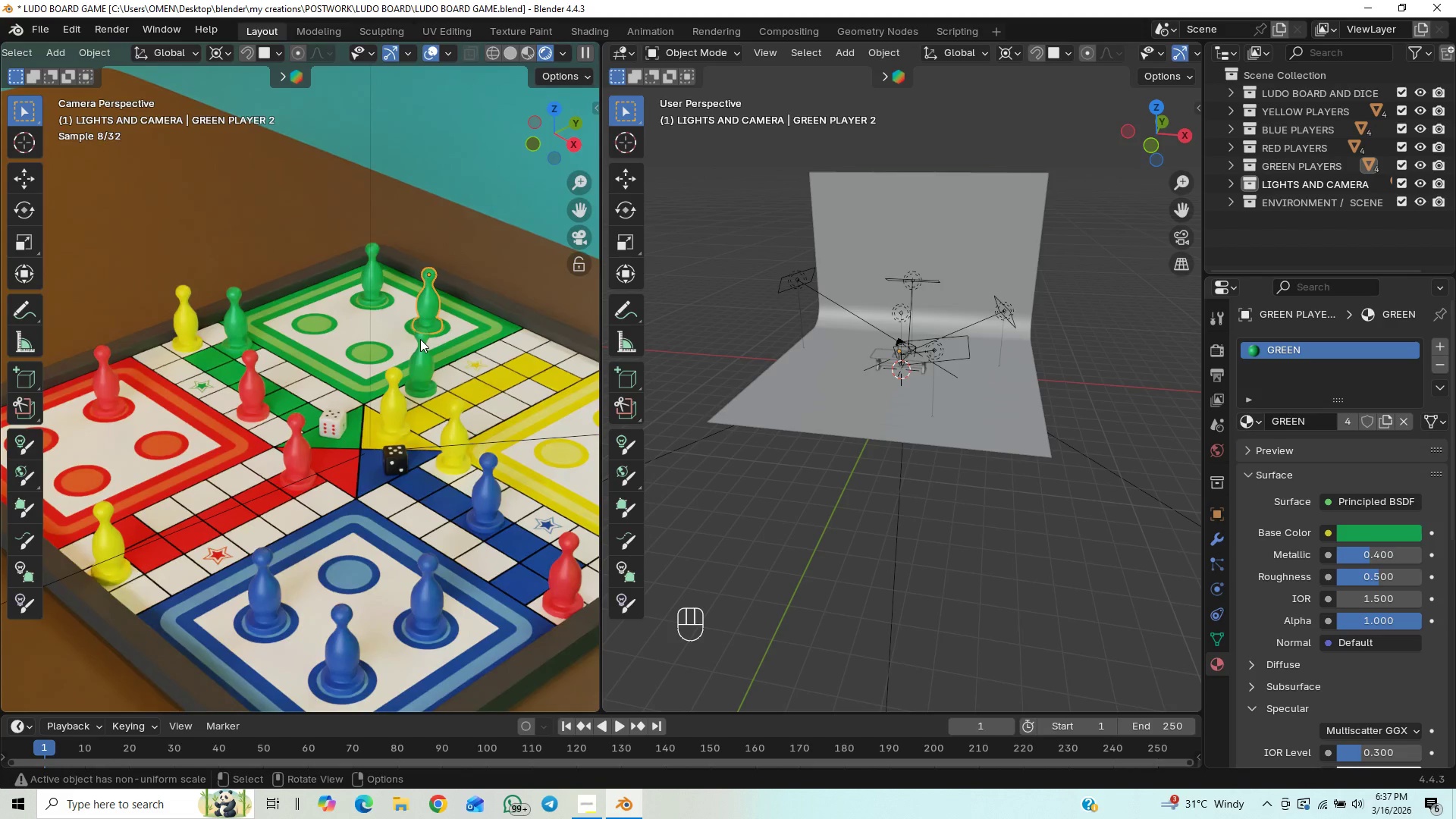 
left_click([422, 362])
 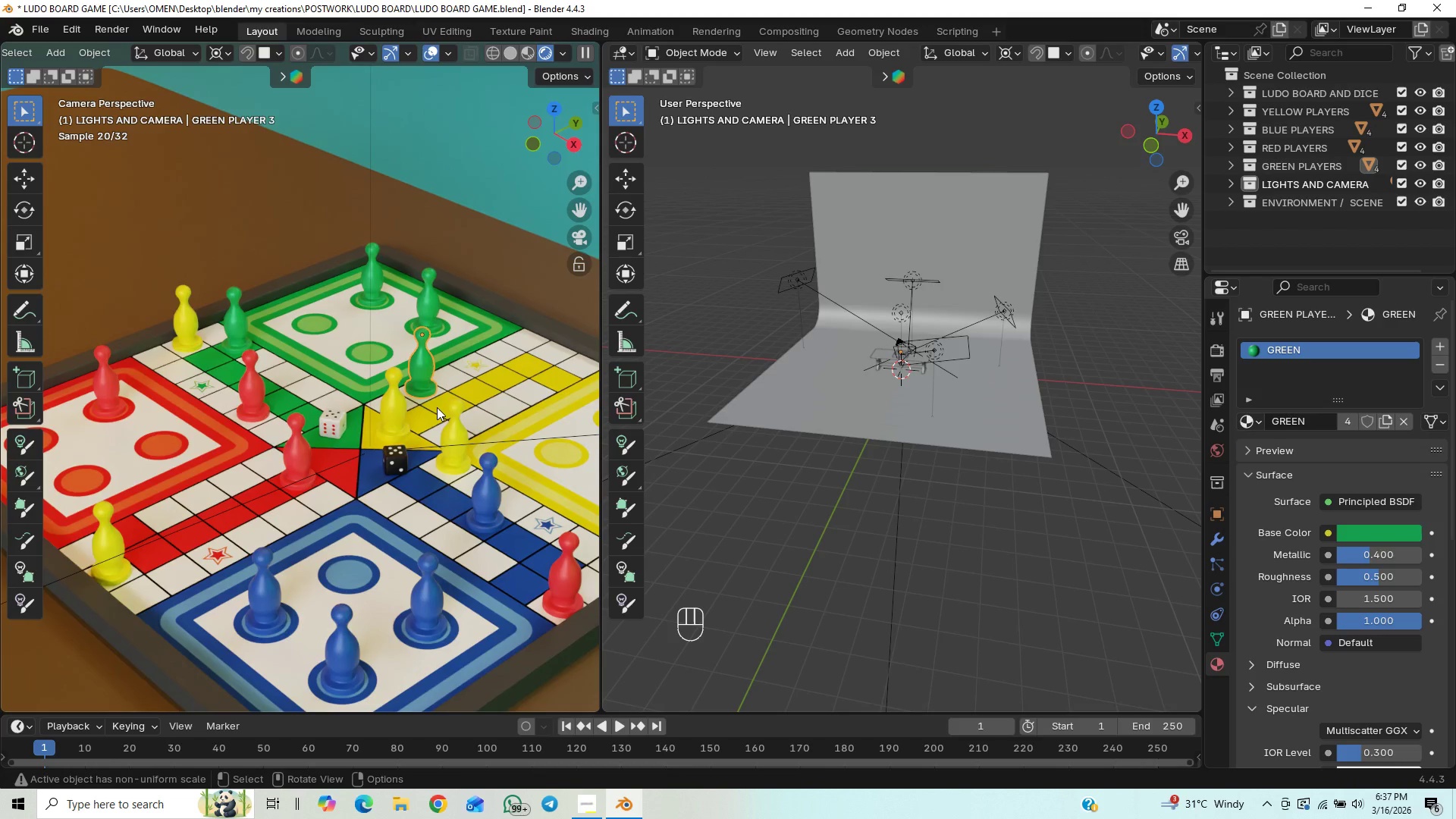 
left_click([396, 415])
 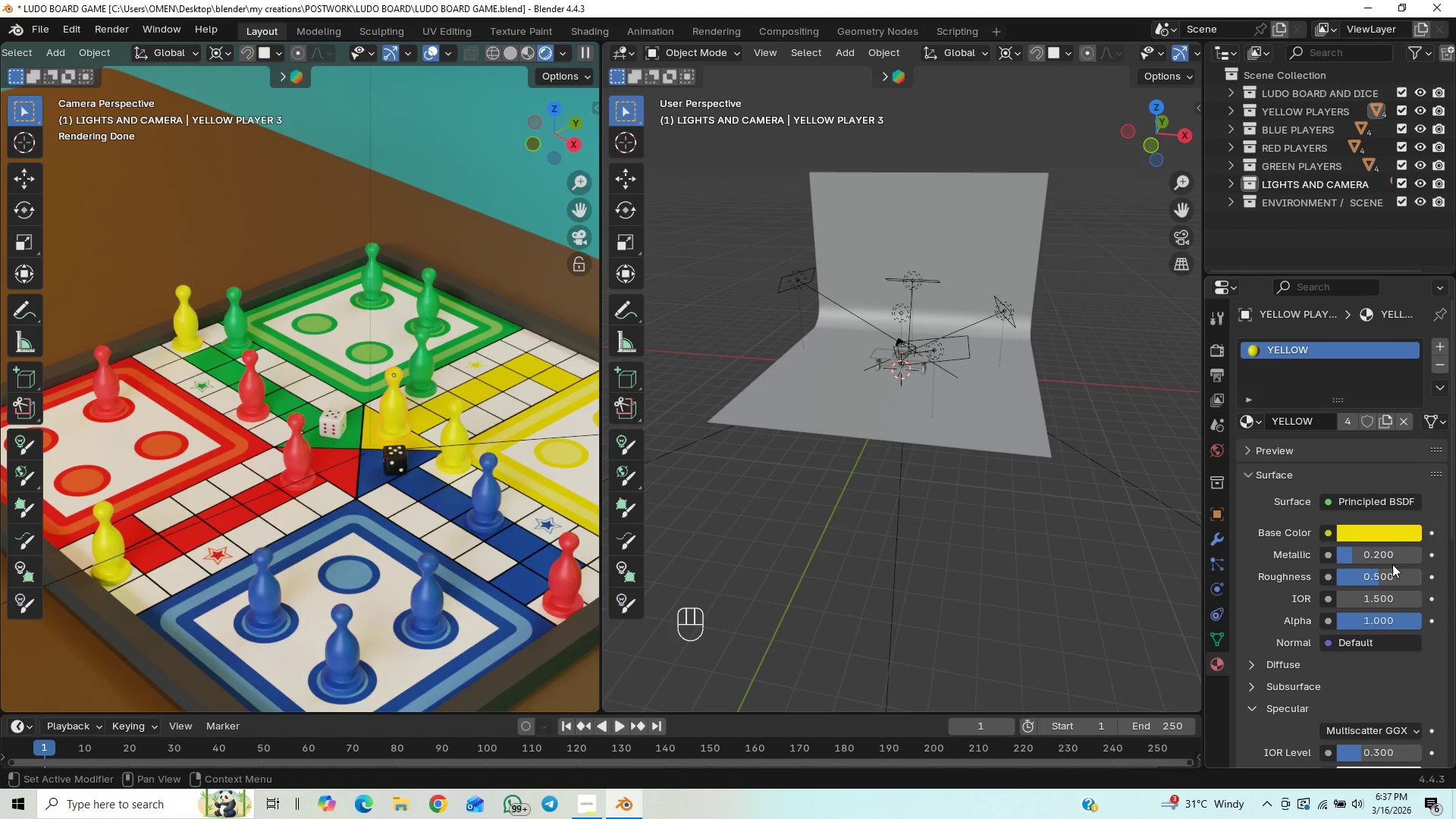 
left_click([1392, 563])
 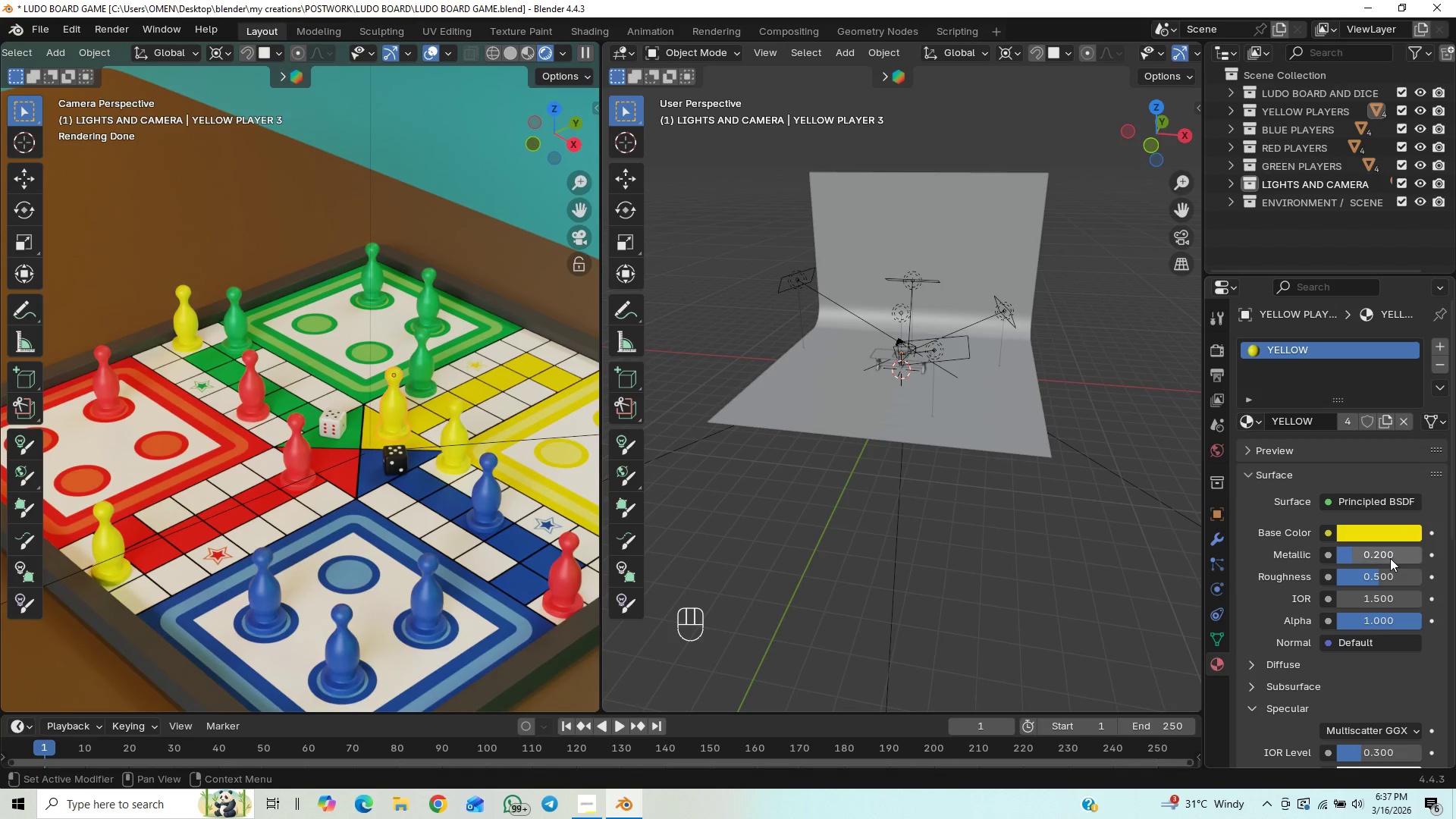 
left_click_drag(start_coordinate=[1390, 558], to_coordinate=[224, 558])
 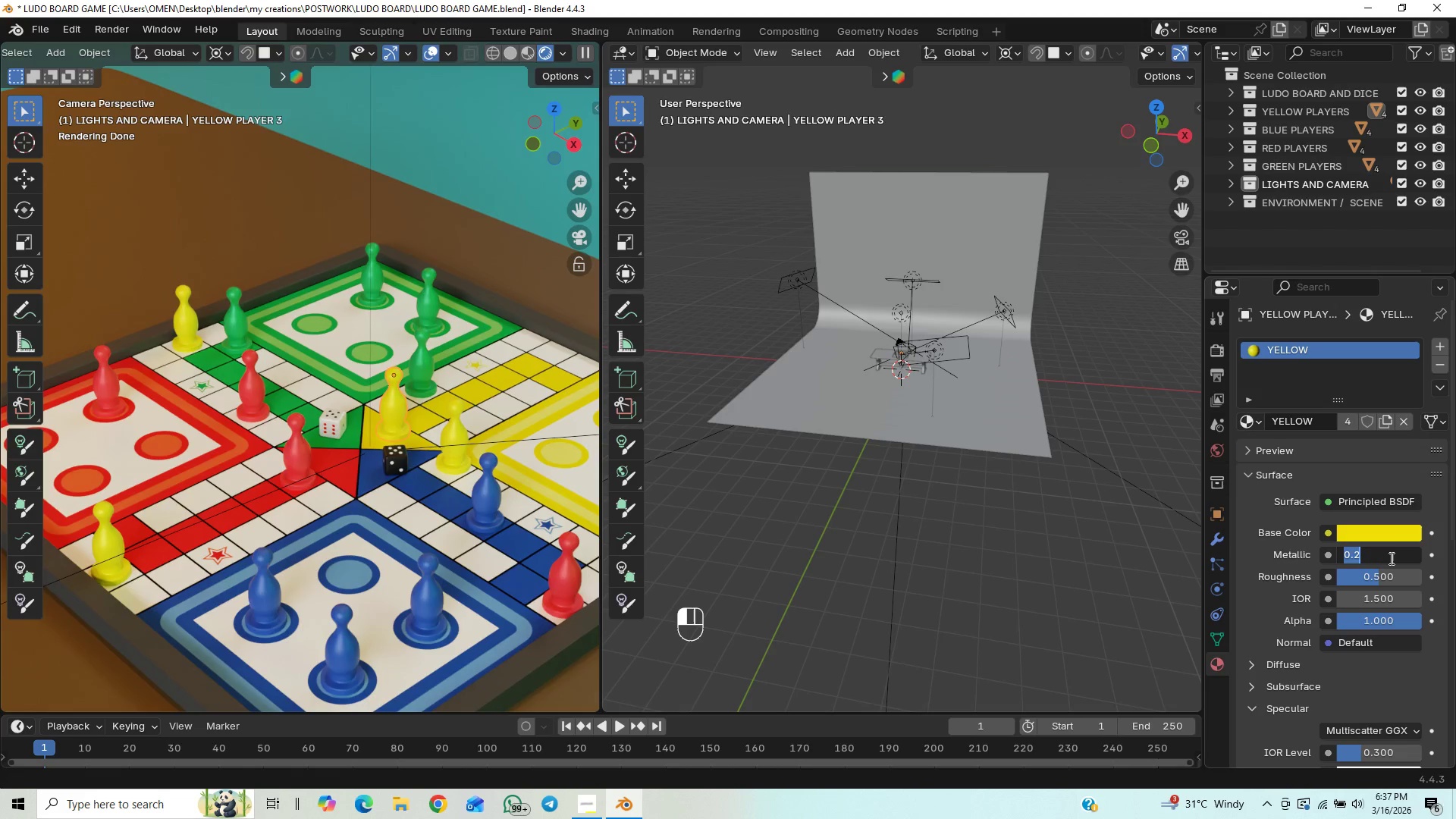 
key(0)
 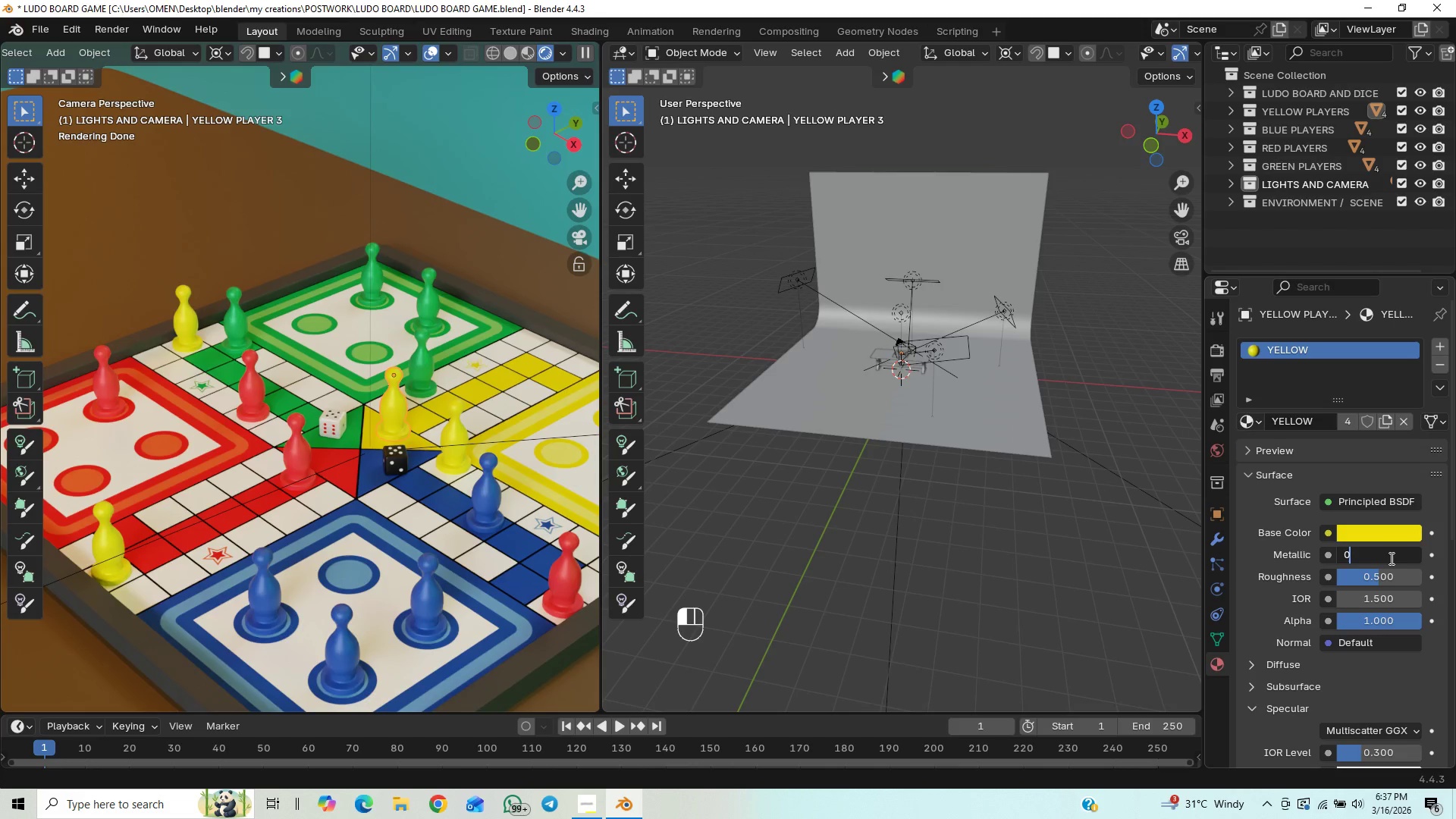 
key(Period)
 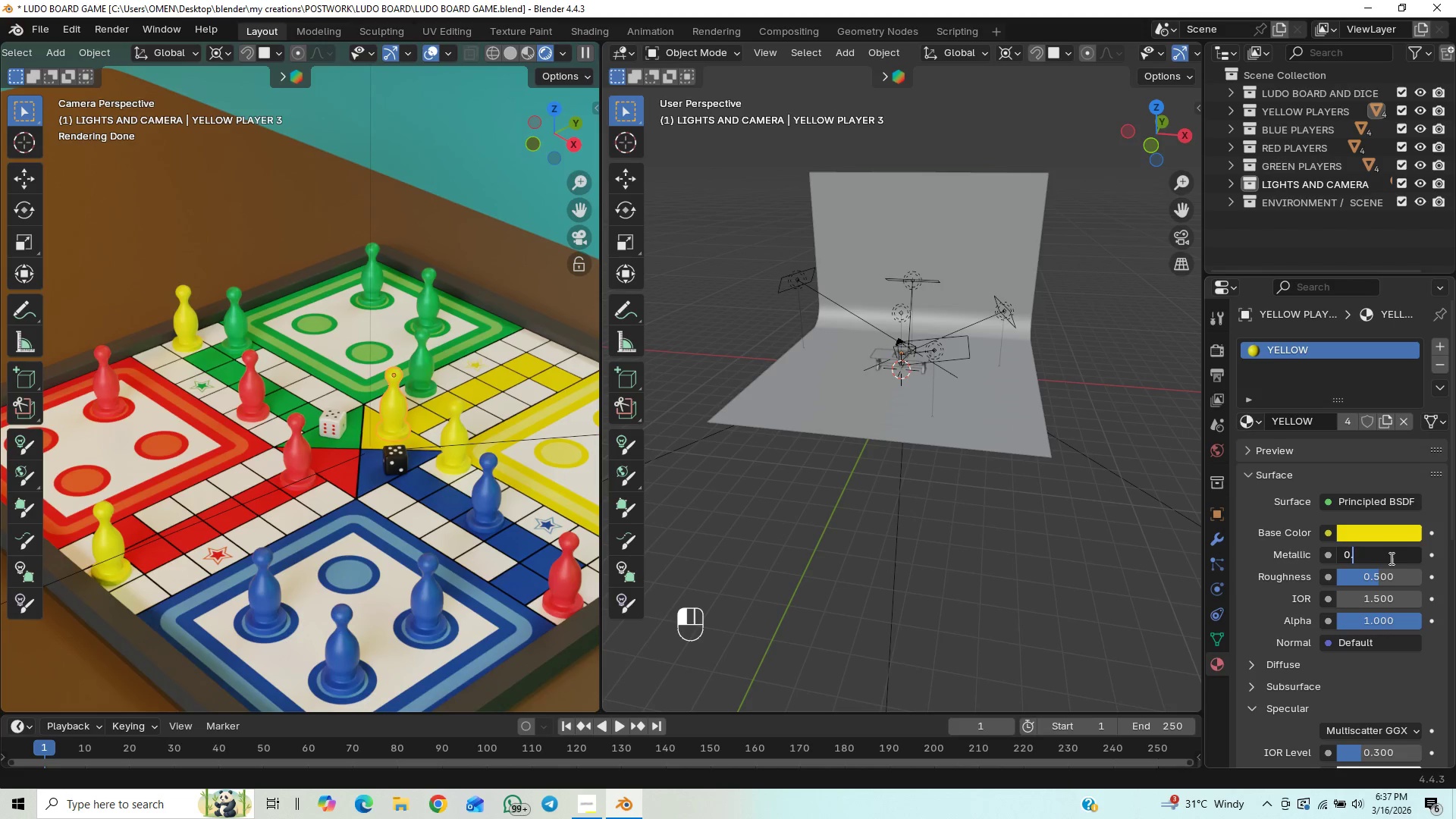 
key(4)
 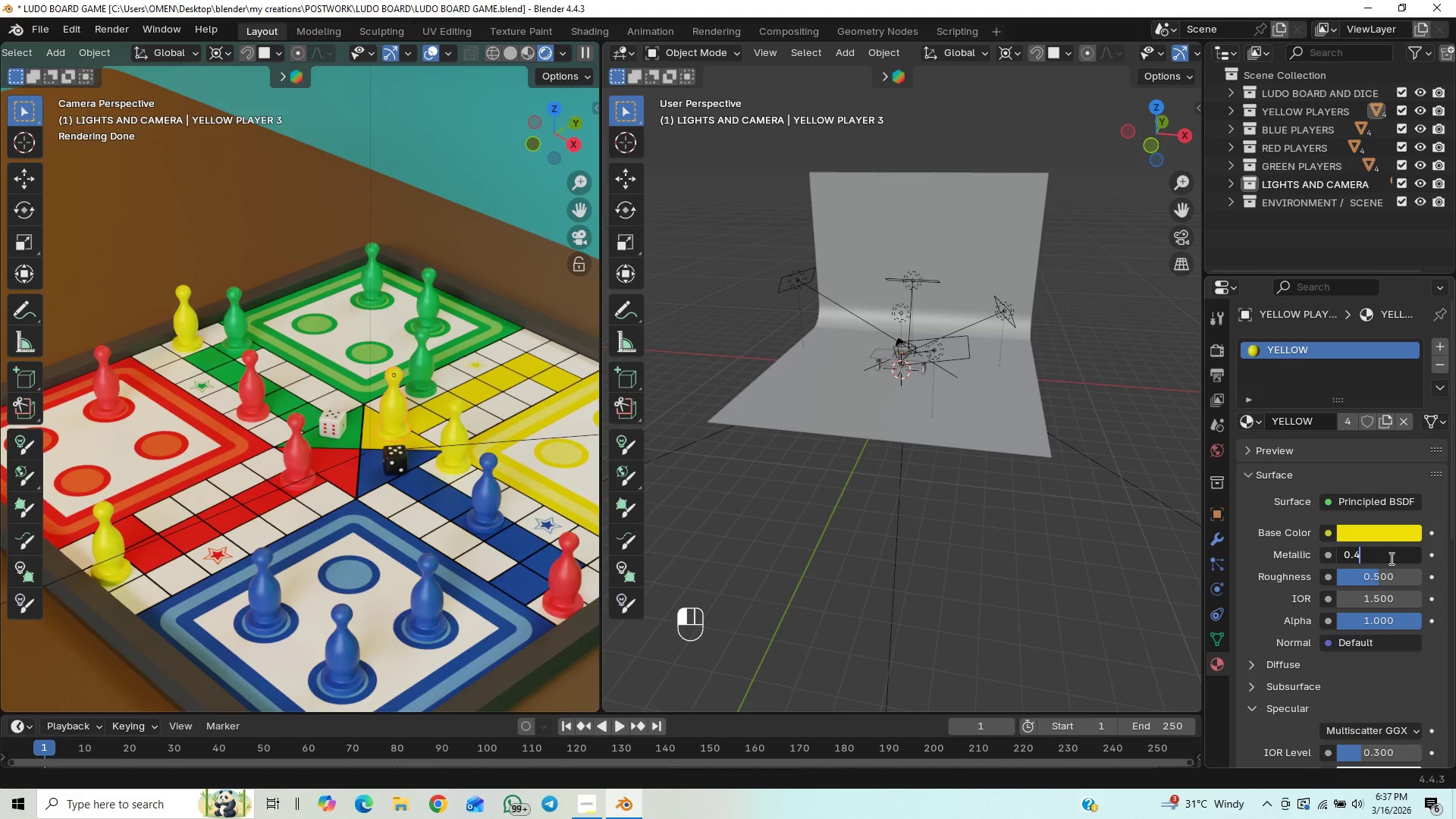 
key(Enter)
 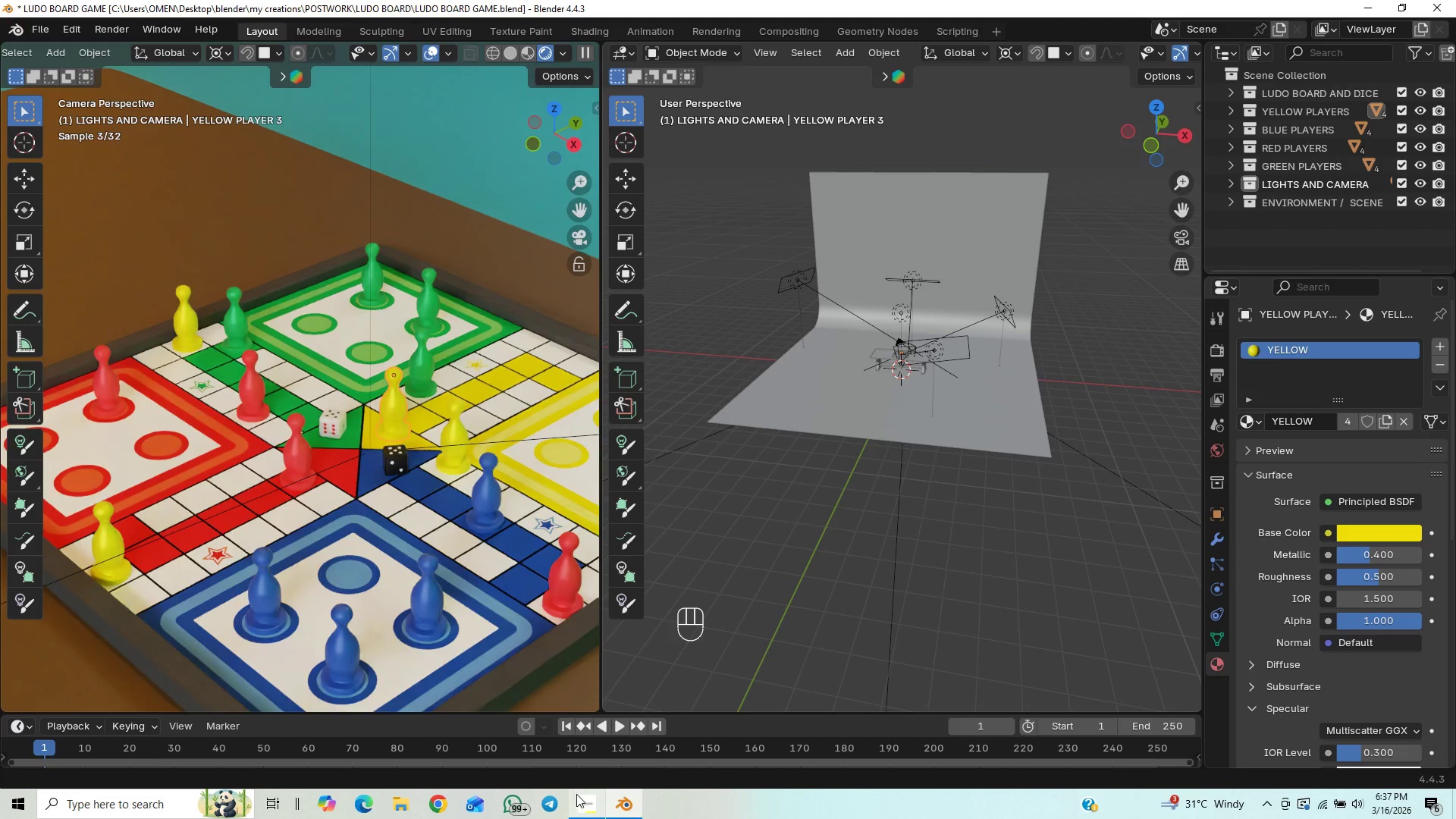 
left_click([582, 799])